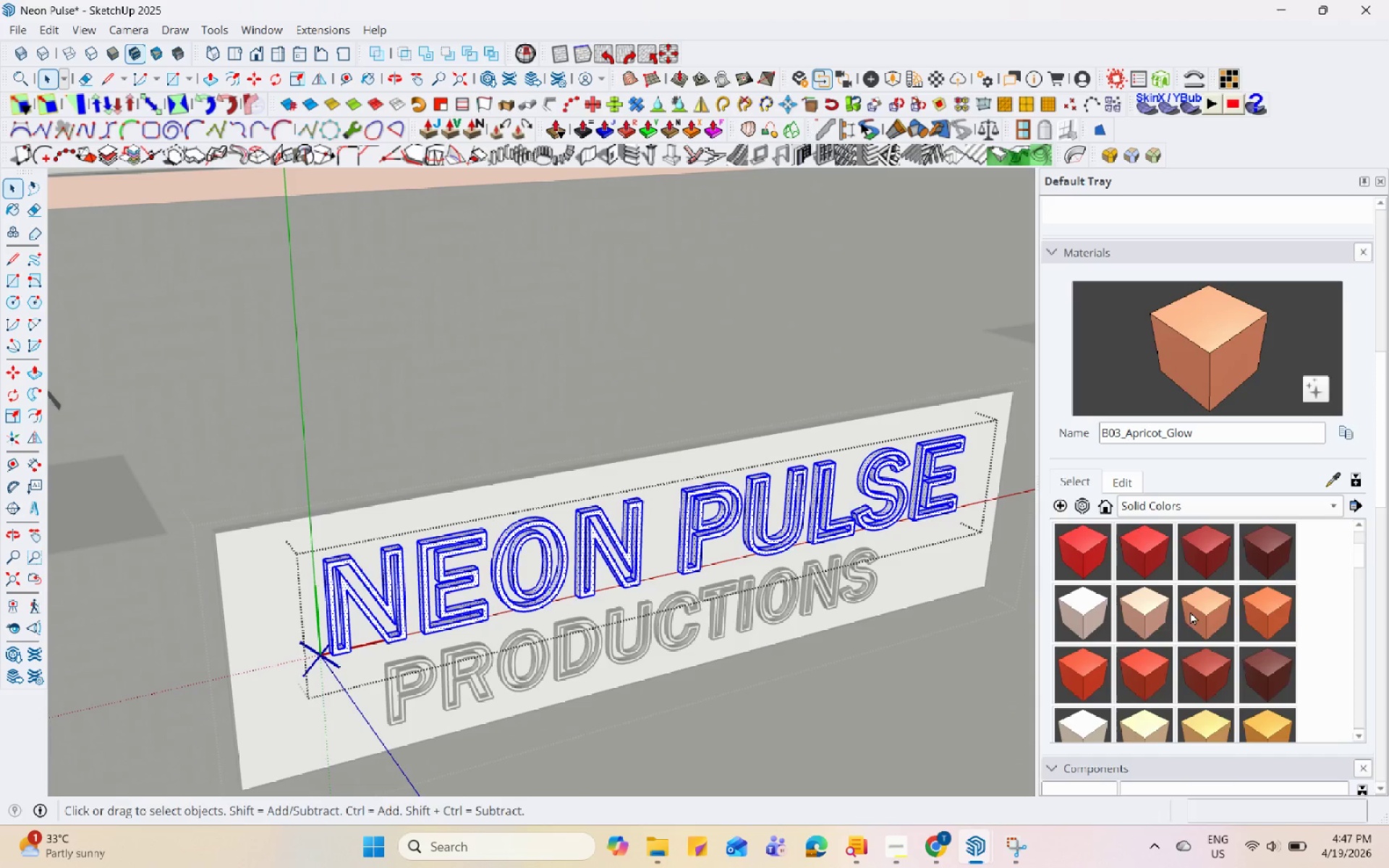 
left_click([1254, 613])
 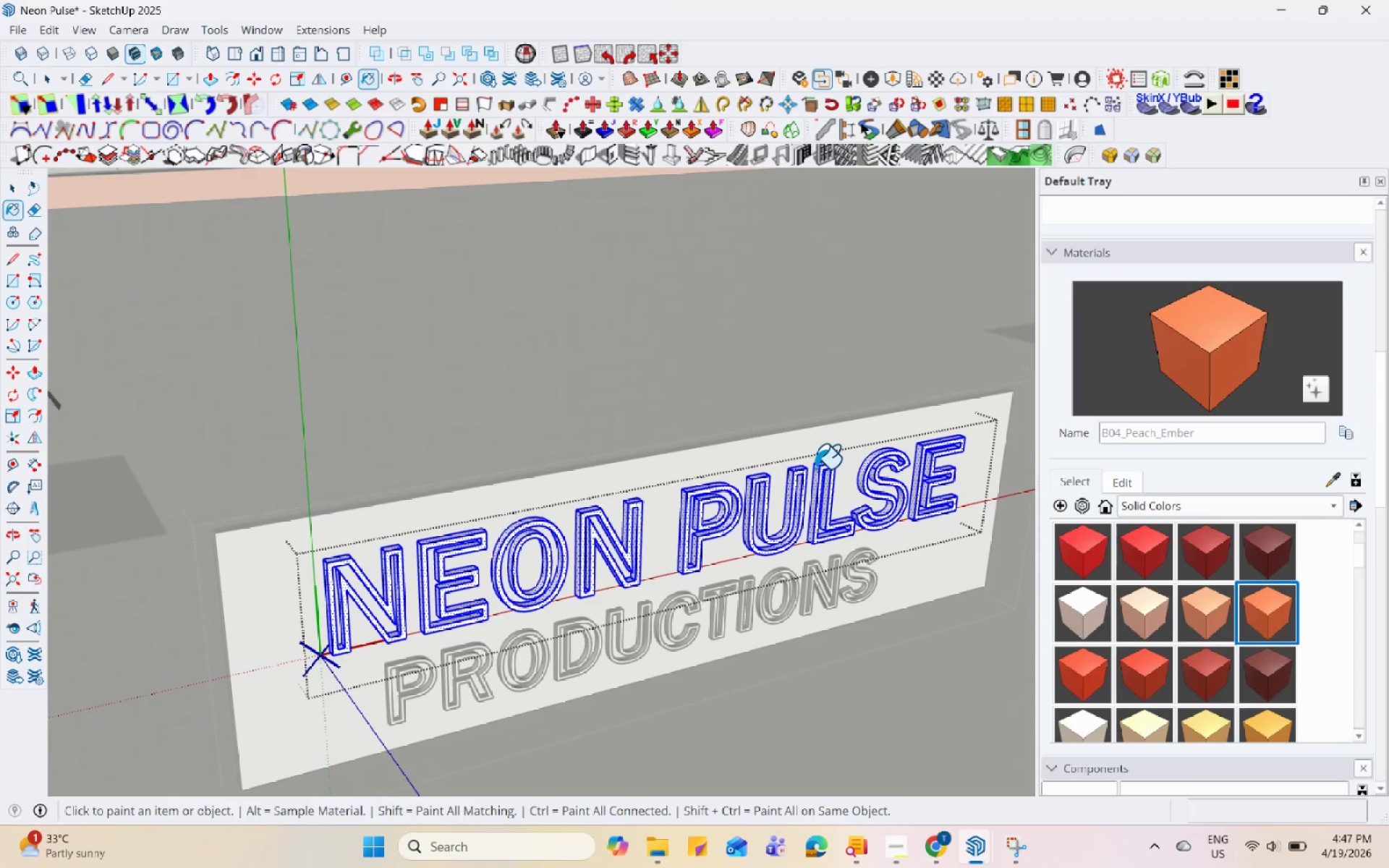 
left_click([828, 474])
 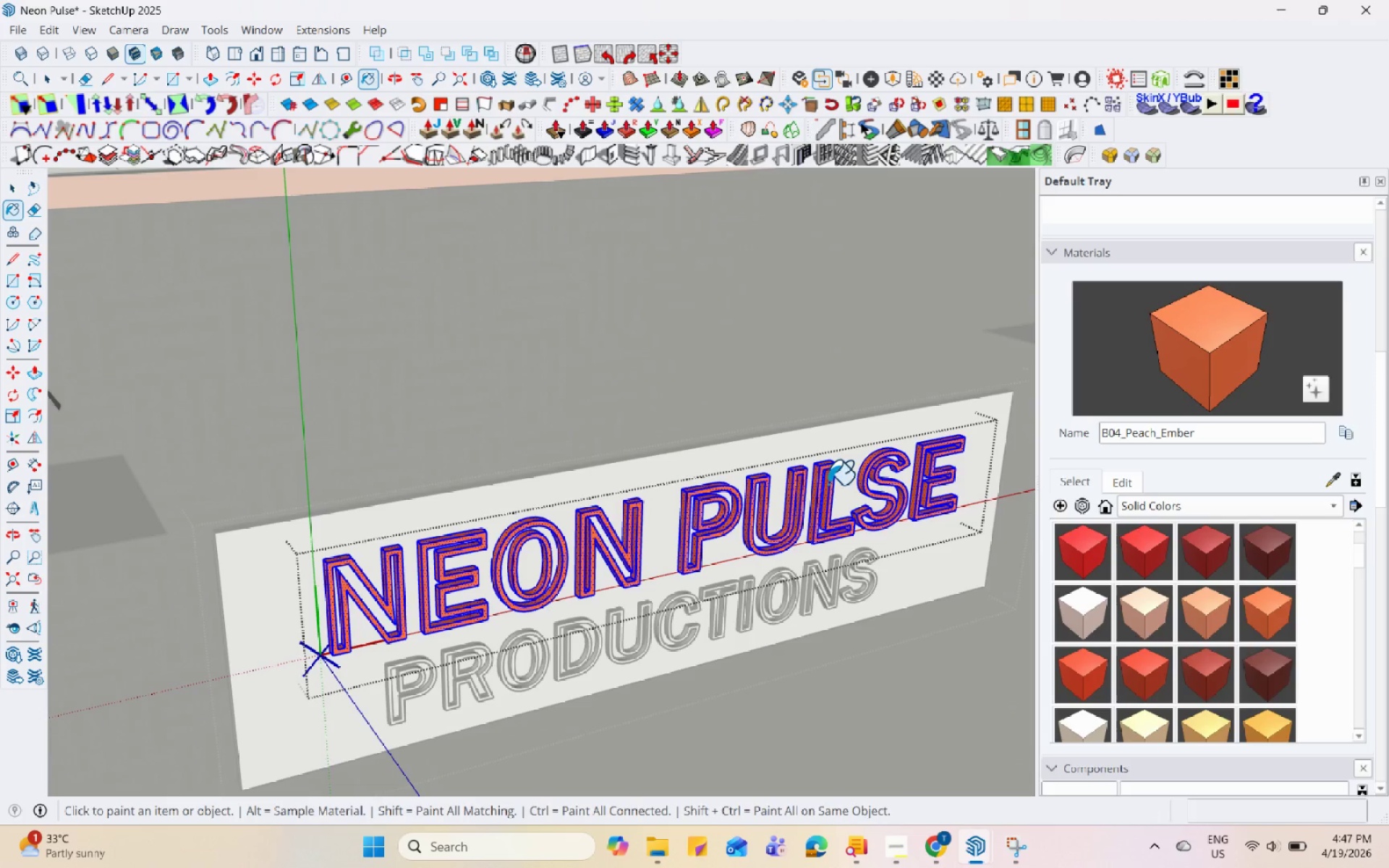 
key(Space)
 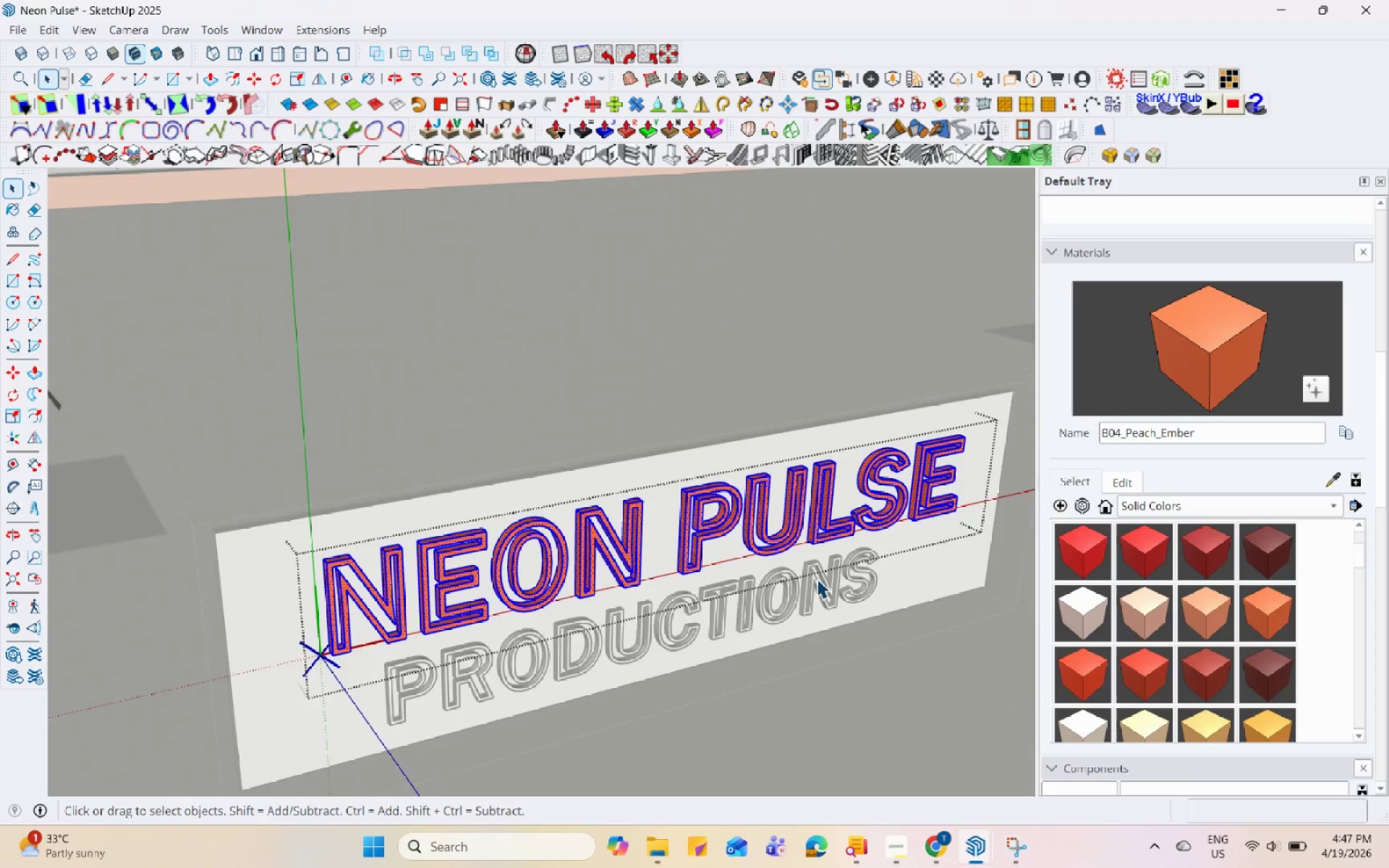 
double_click([817, 579])
 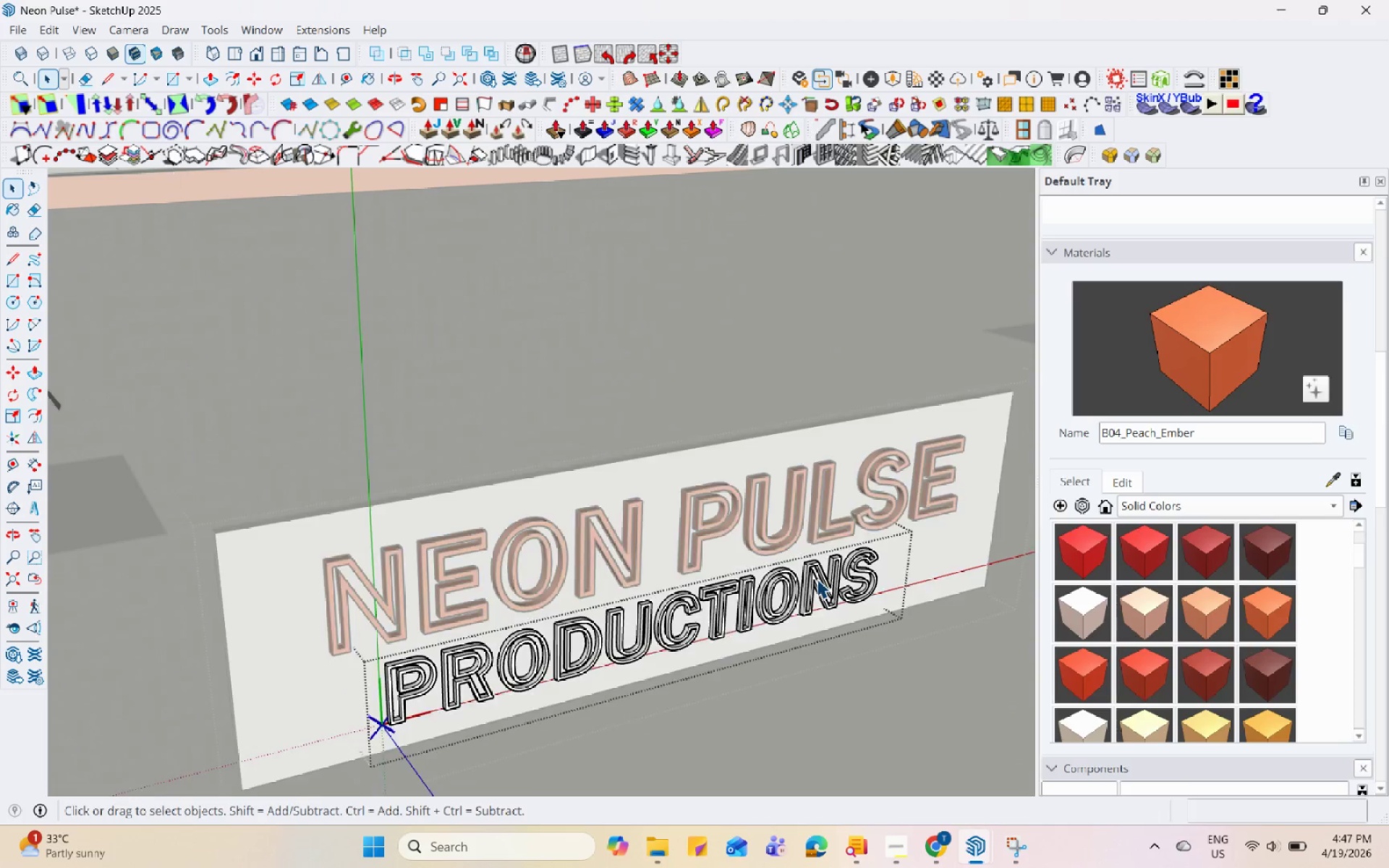 
triple_click([817, 579])
 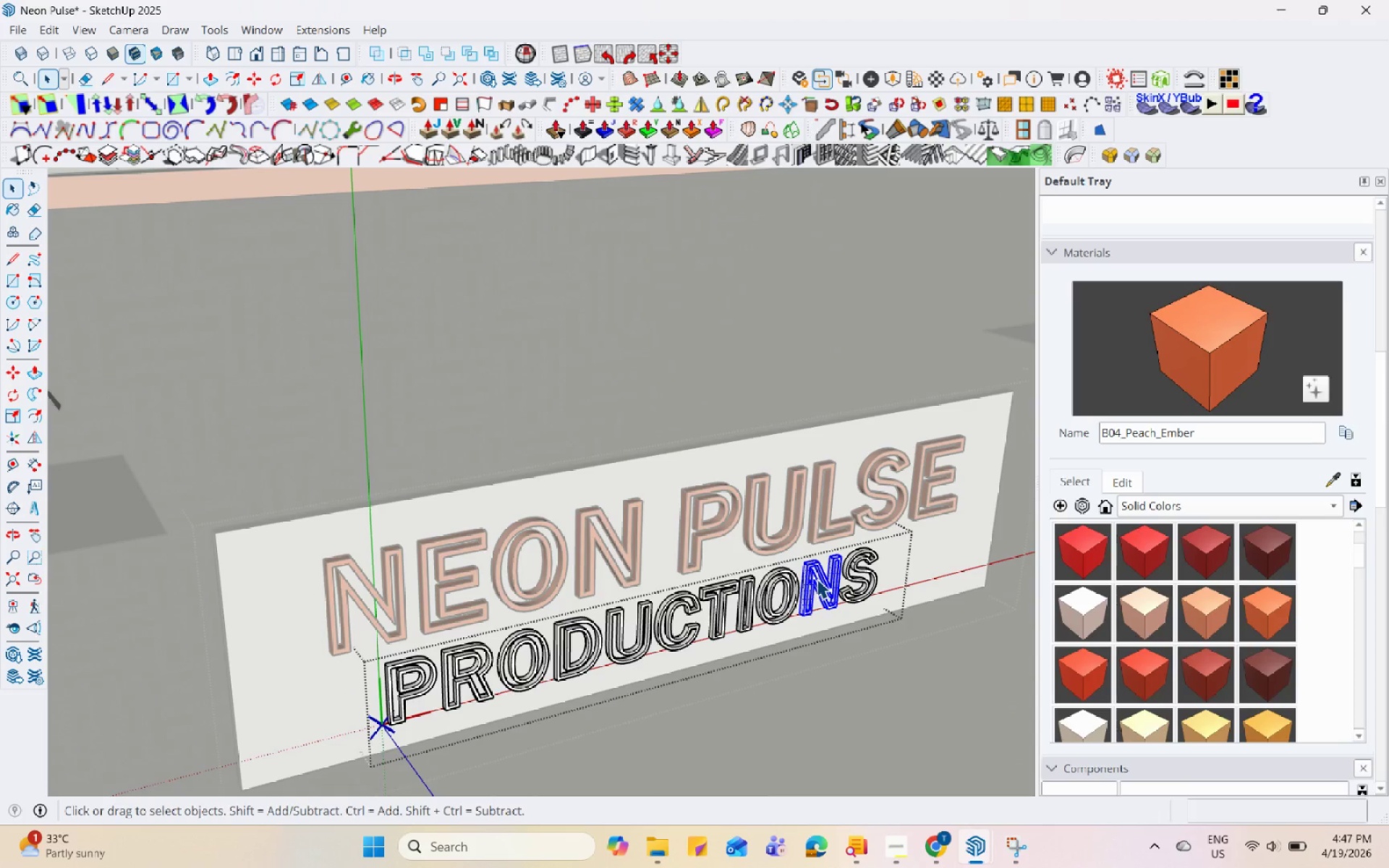 
triple_click([817, 579])
 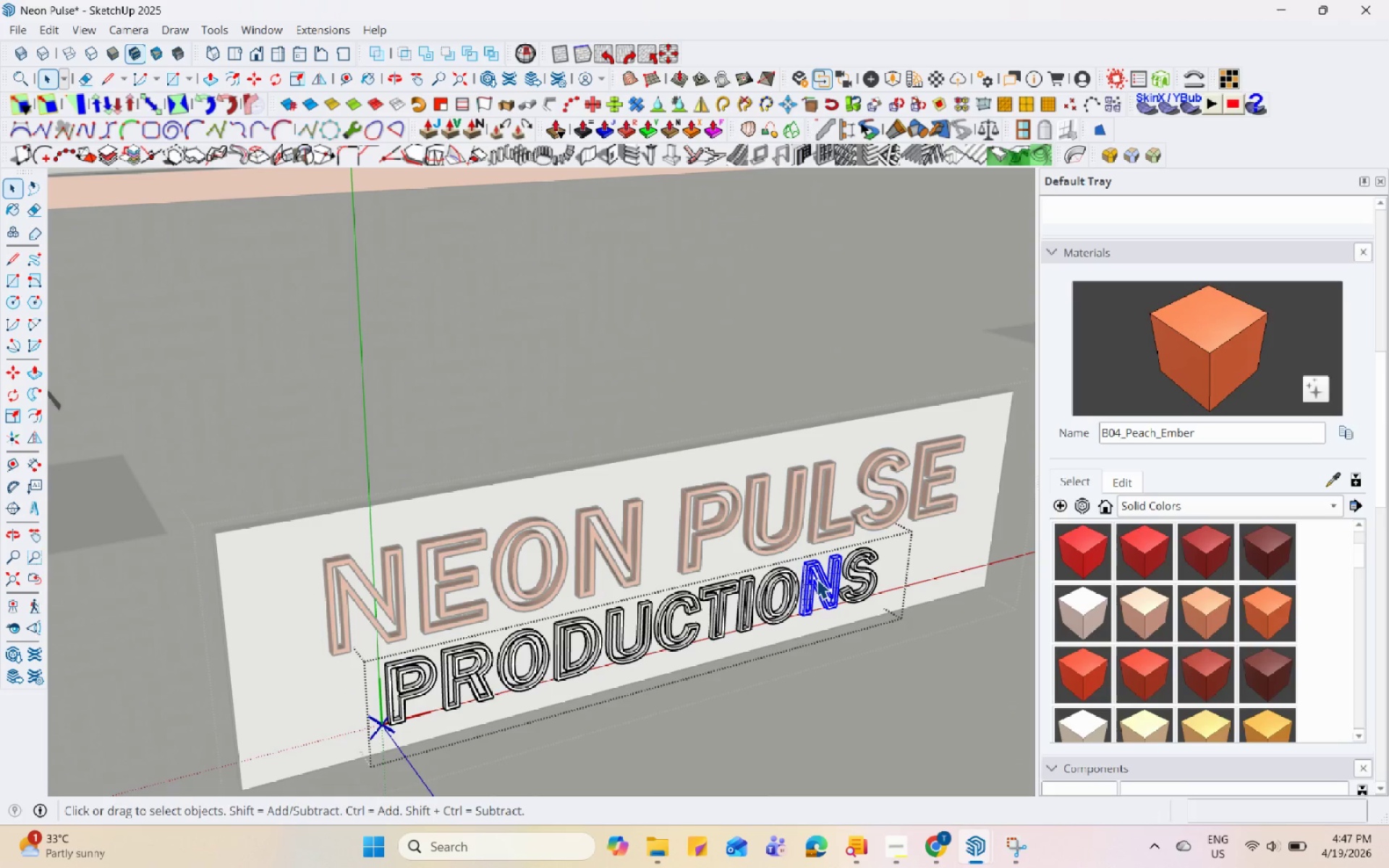 
triple_click([817, 579])
 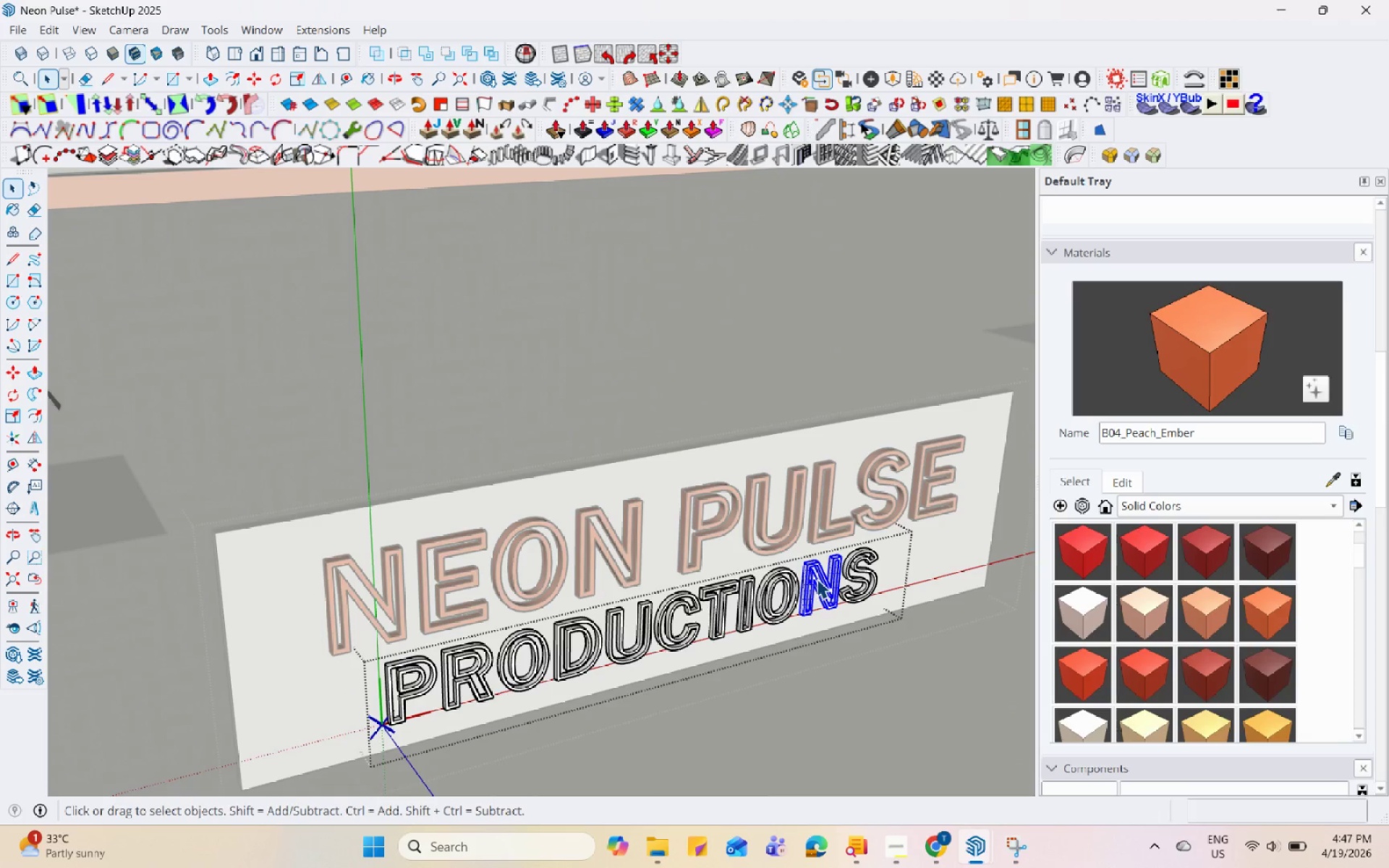 
key(Control+A)
 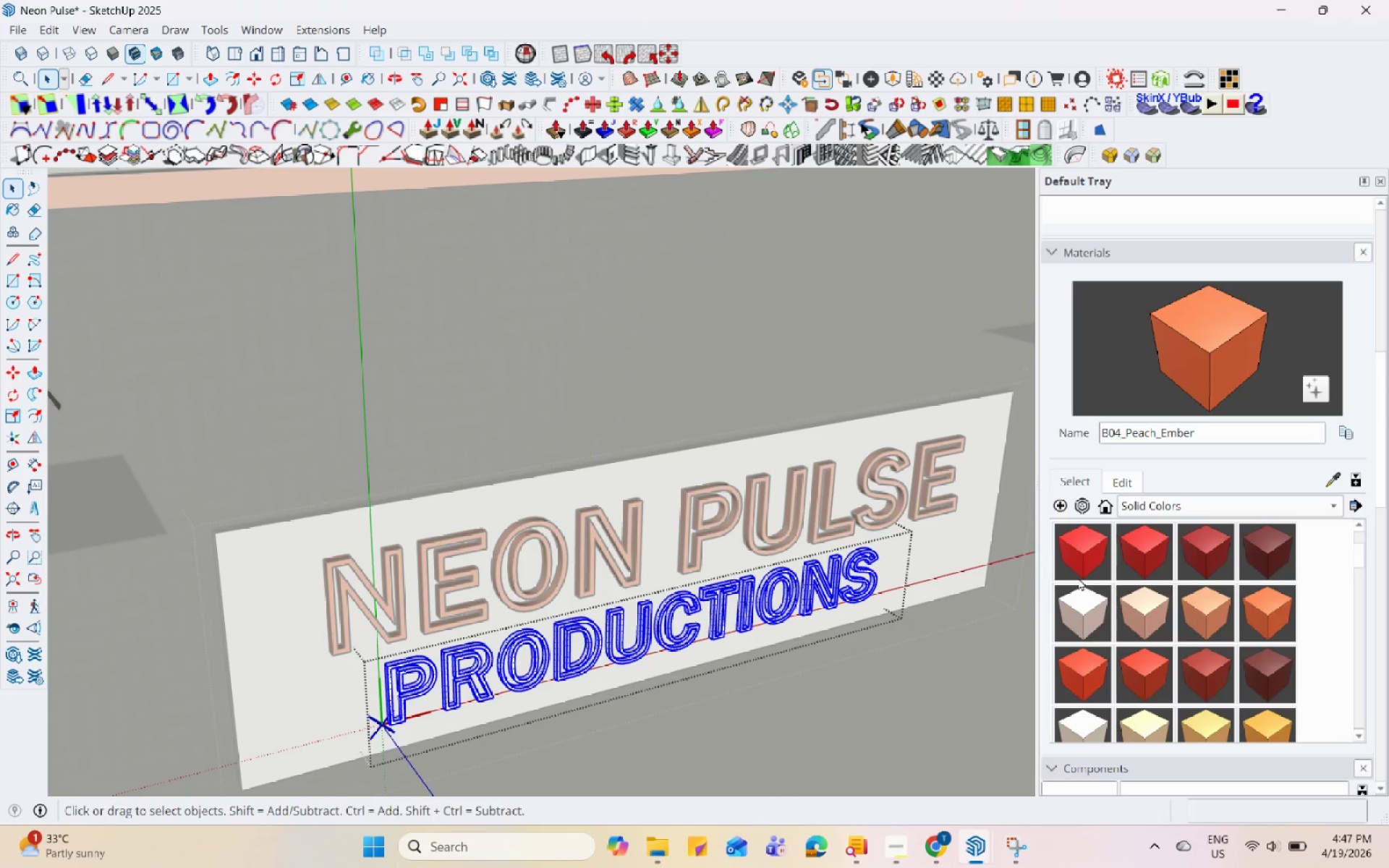 
scroll: coordinate [1117, 650], scroll_direction: down, amount: 14.0
 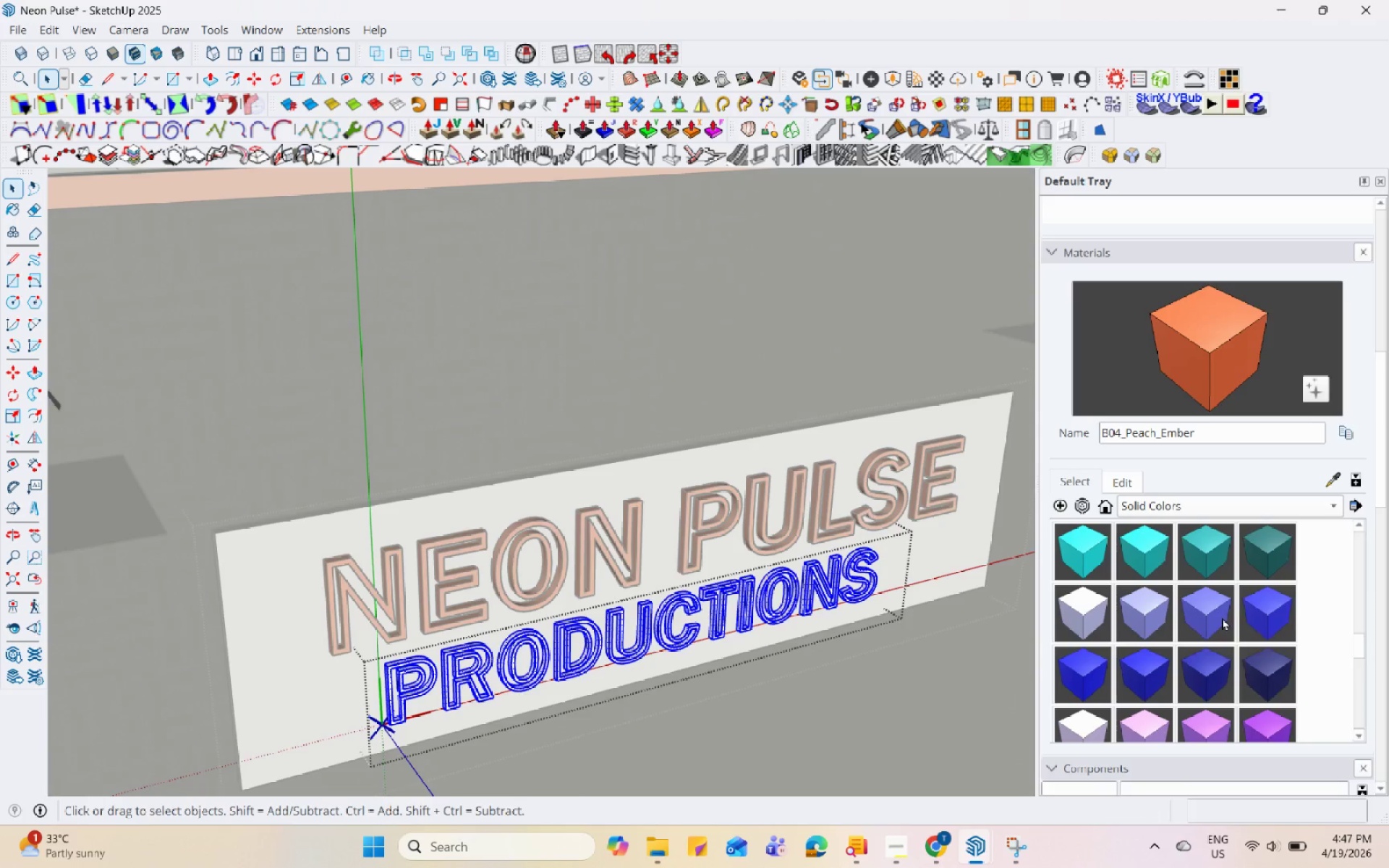 
left_click([1270, 613])
 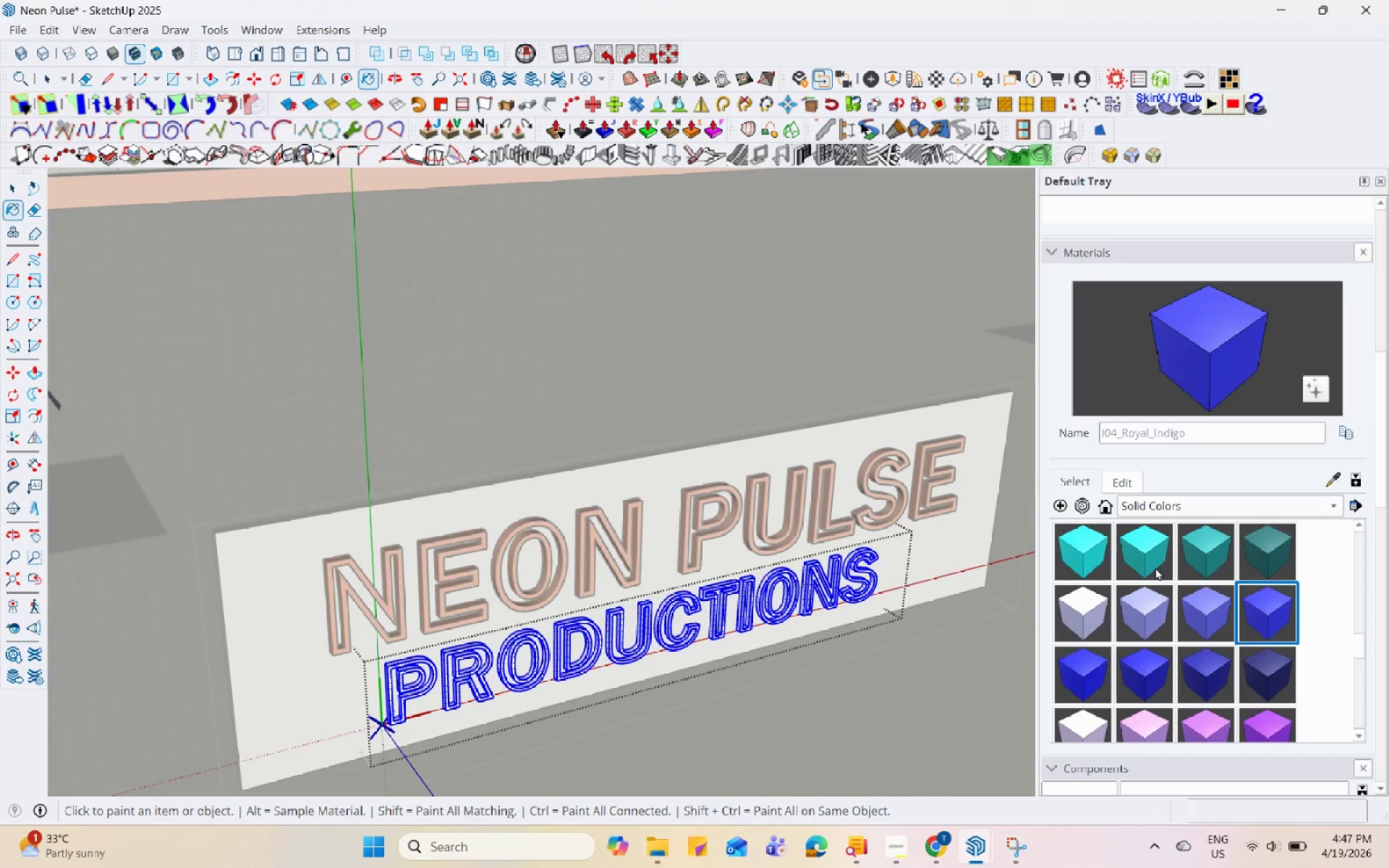 
scroll: coordinate [1141, 574], scroll_direction: up, amount: 2.0
 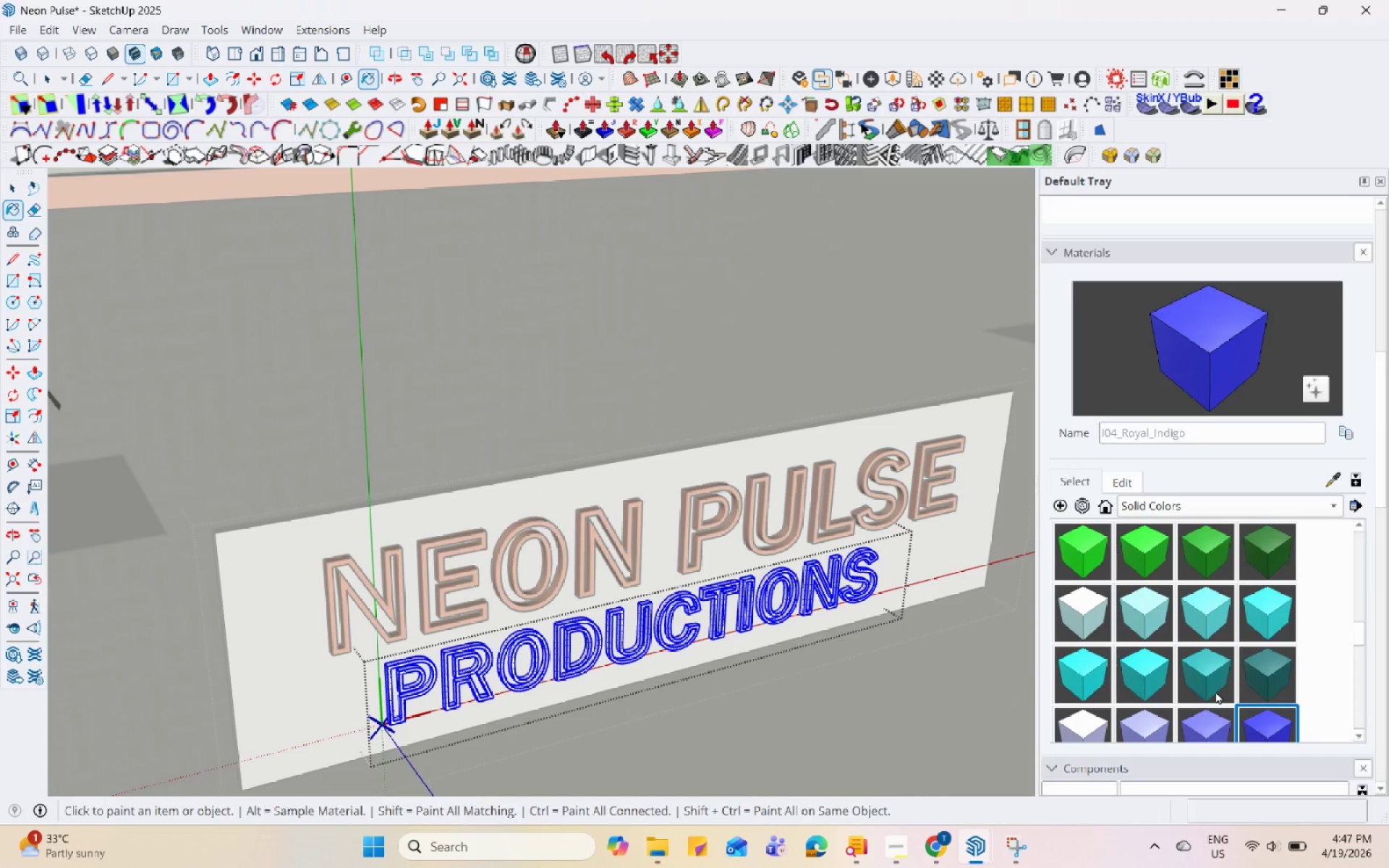 
left_click([1152, 682])
 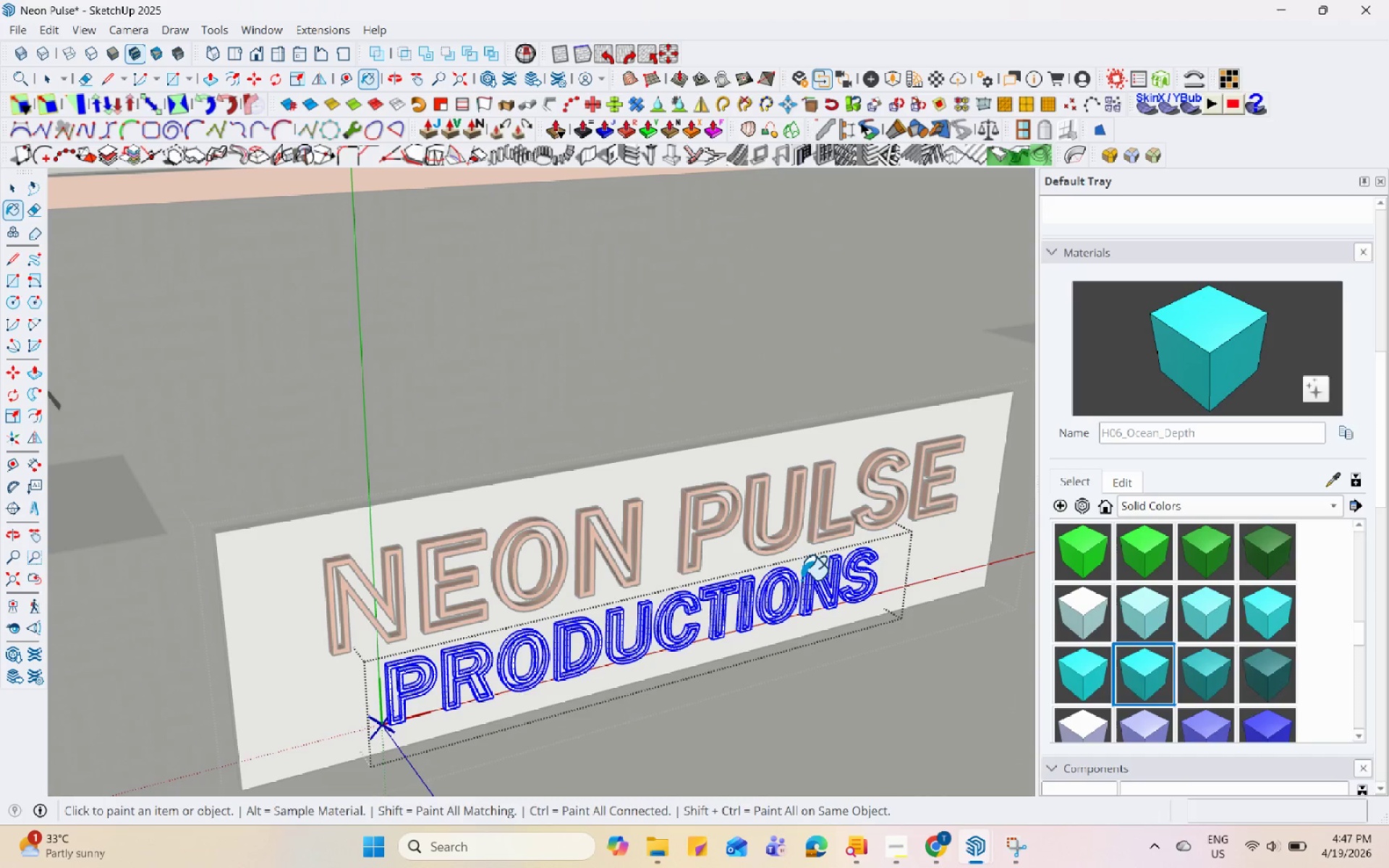 
left_click([820, 577])
 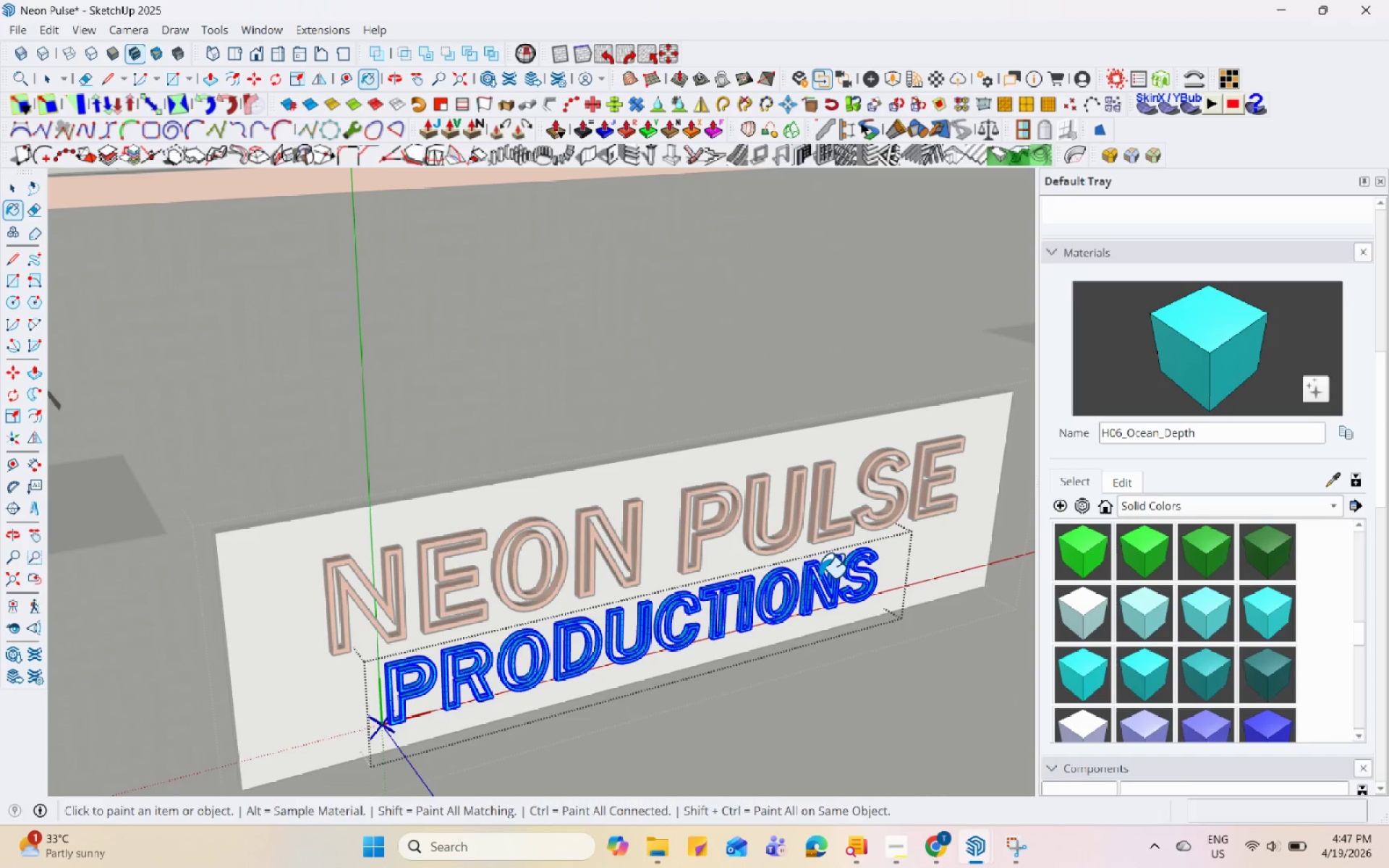 
key(Space)
 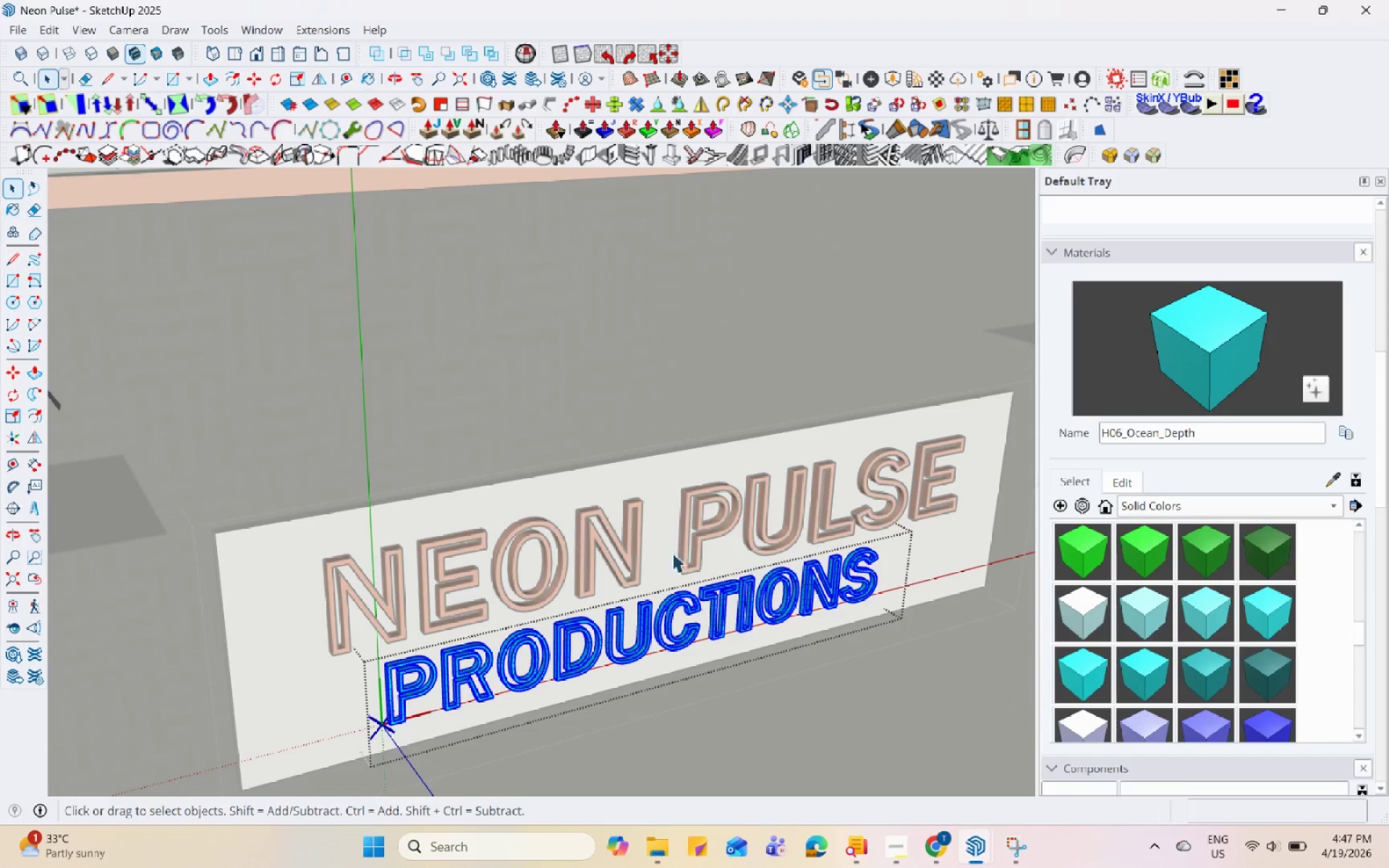 
key(F1)
 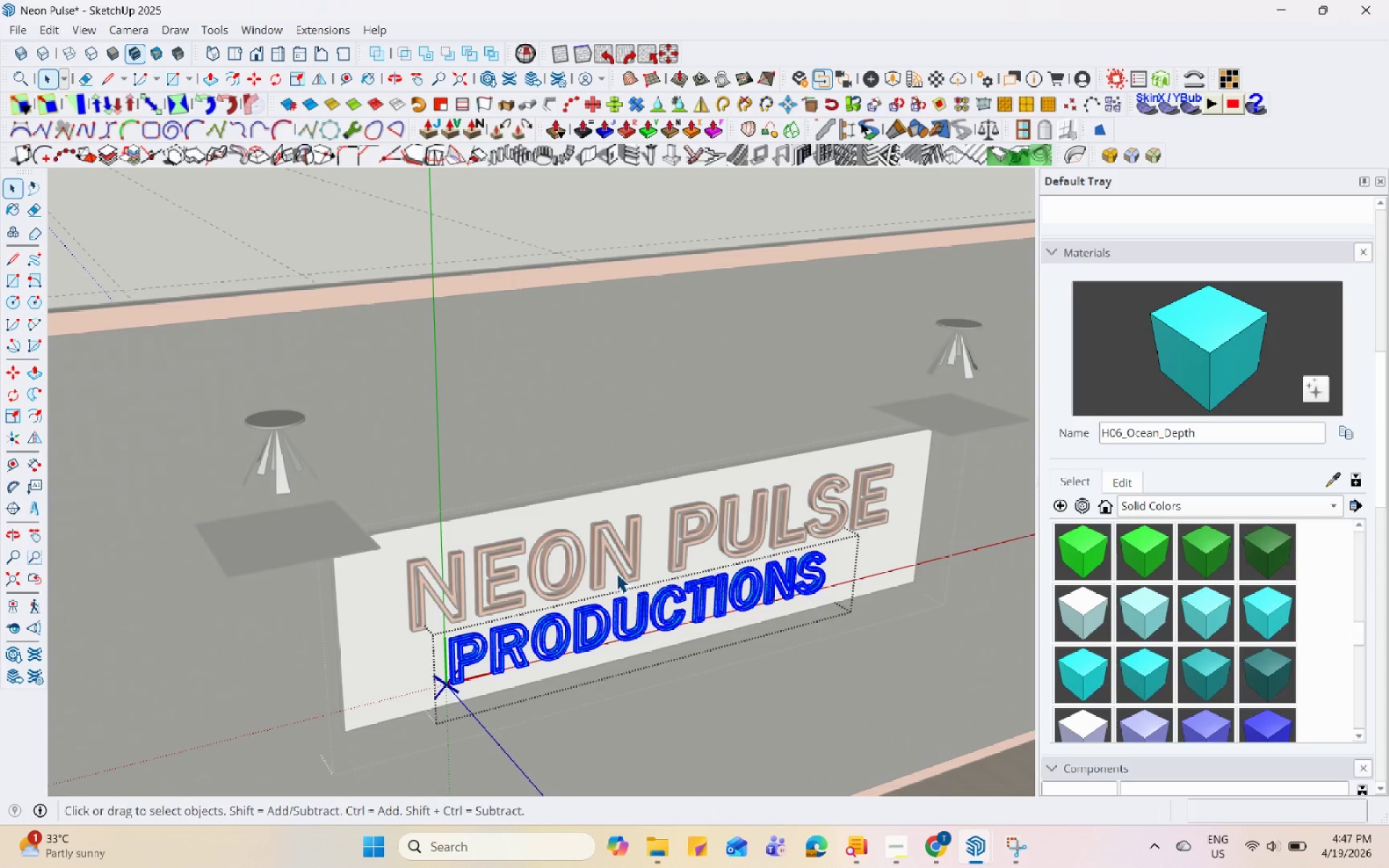 
key(F1)
 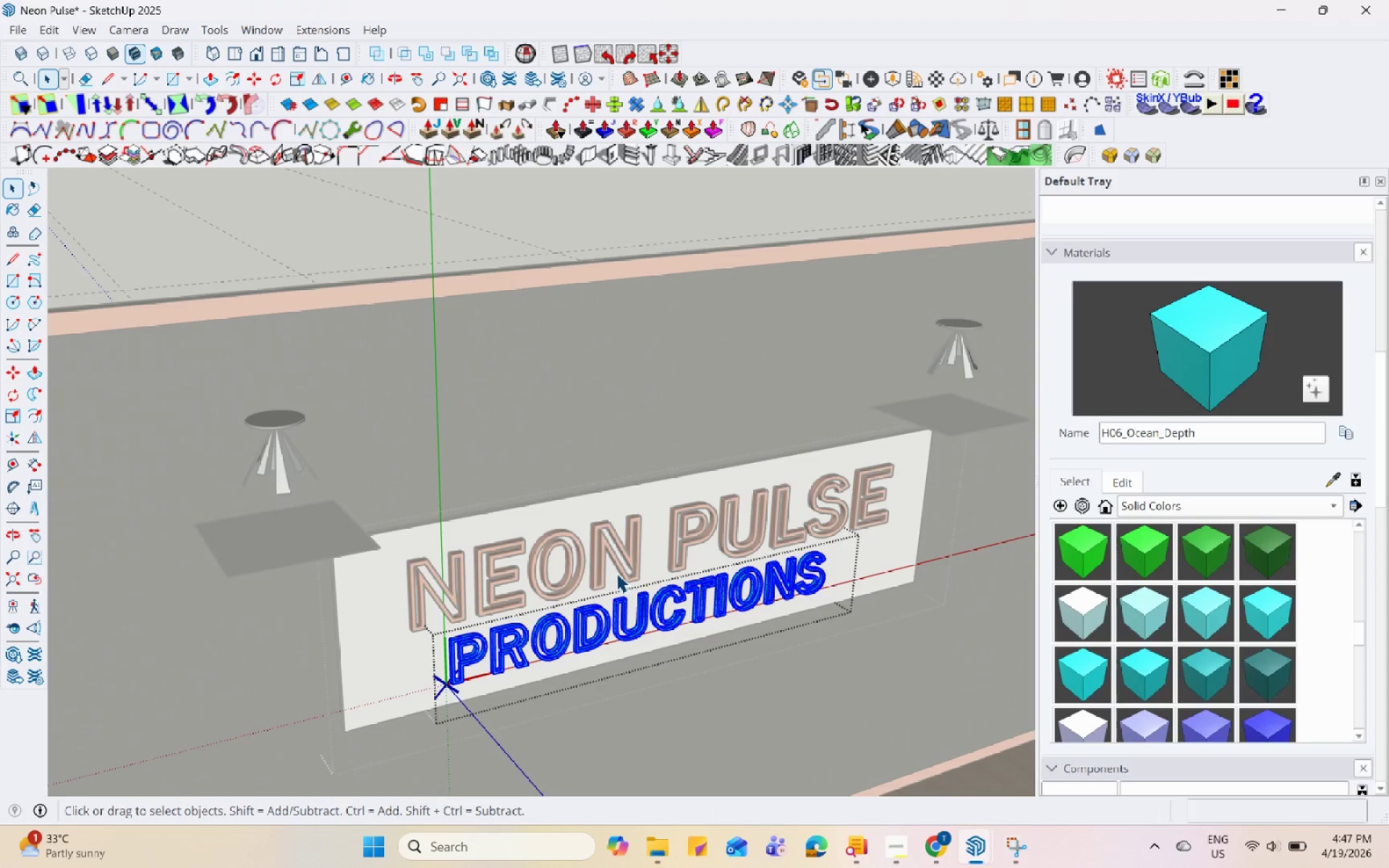 
key(Escape)
 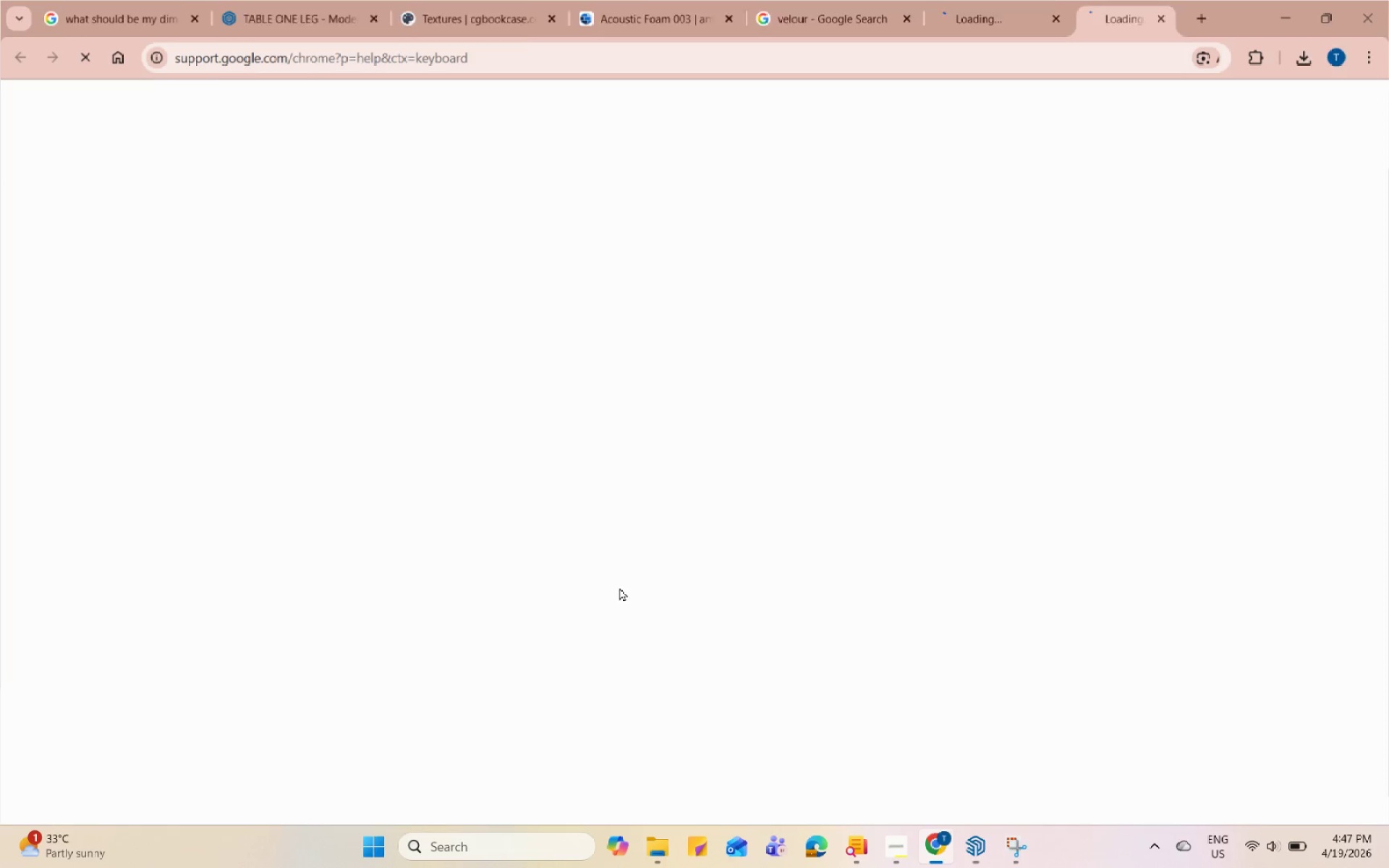 
scroll: coordinate [616, 573], scroll_direction: down, amount: 3.0
 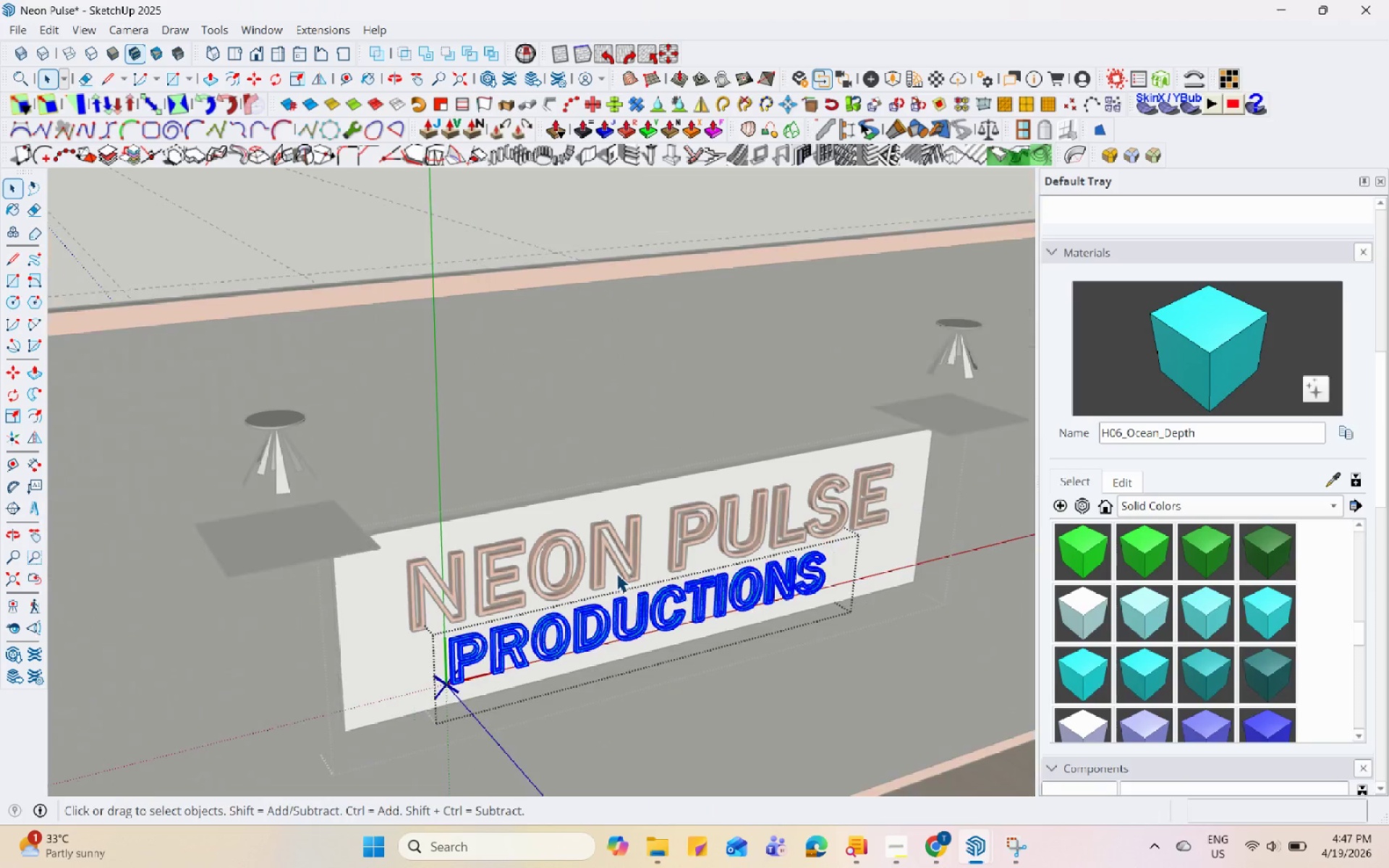 
left_click([1294, 1])
 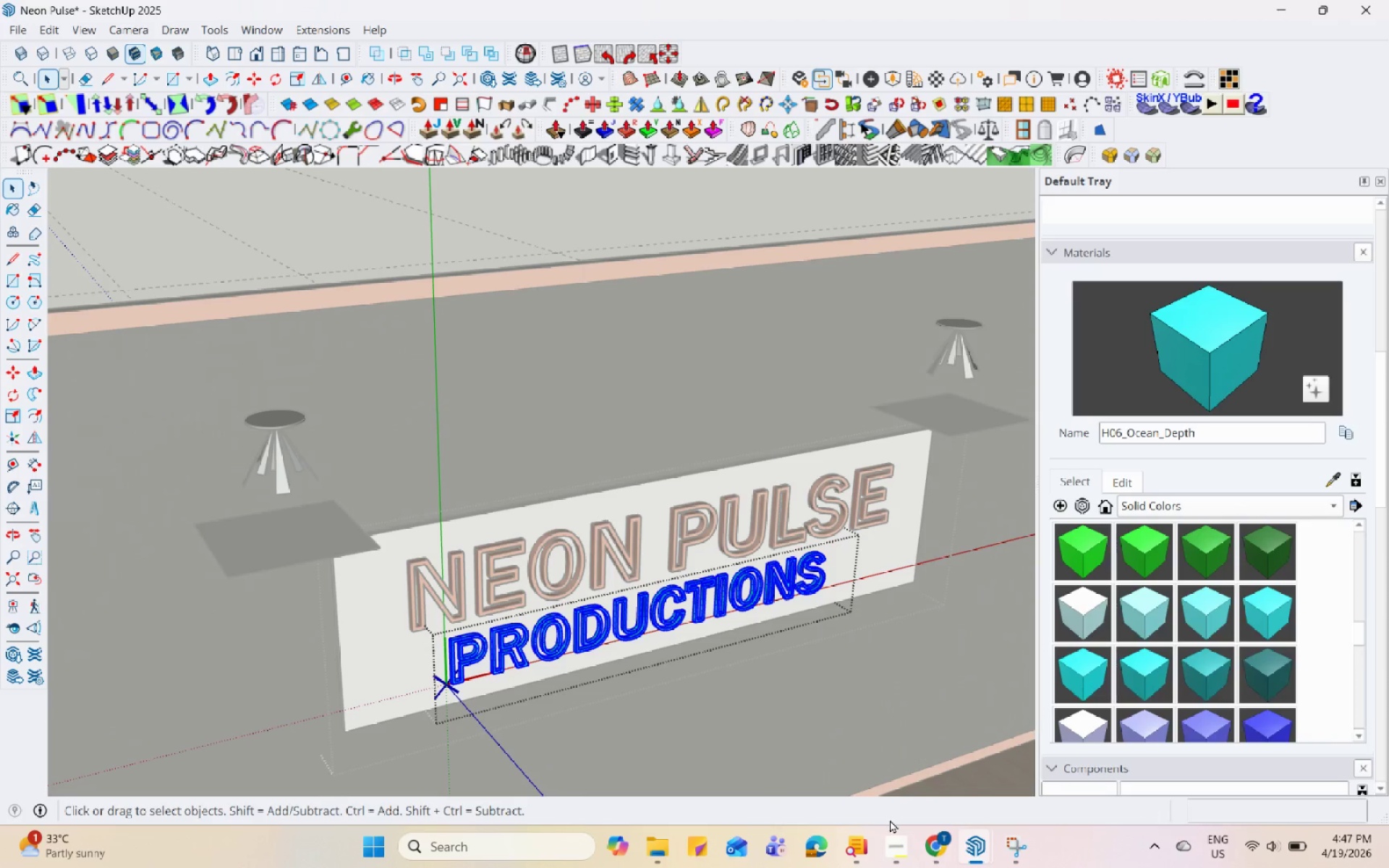 
left_click([897, 840])